 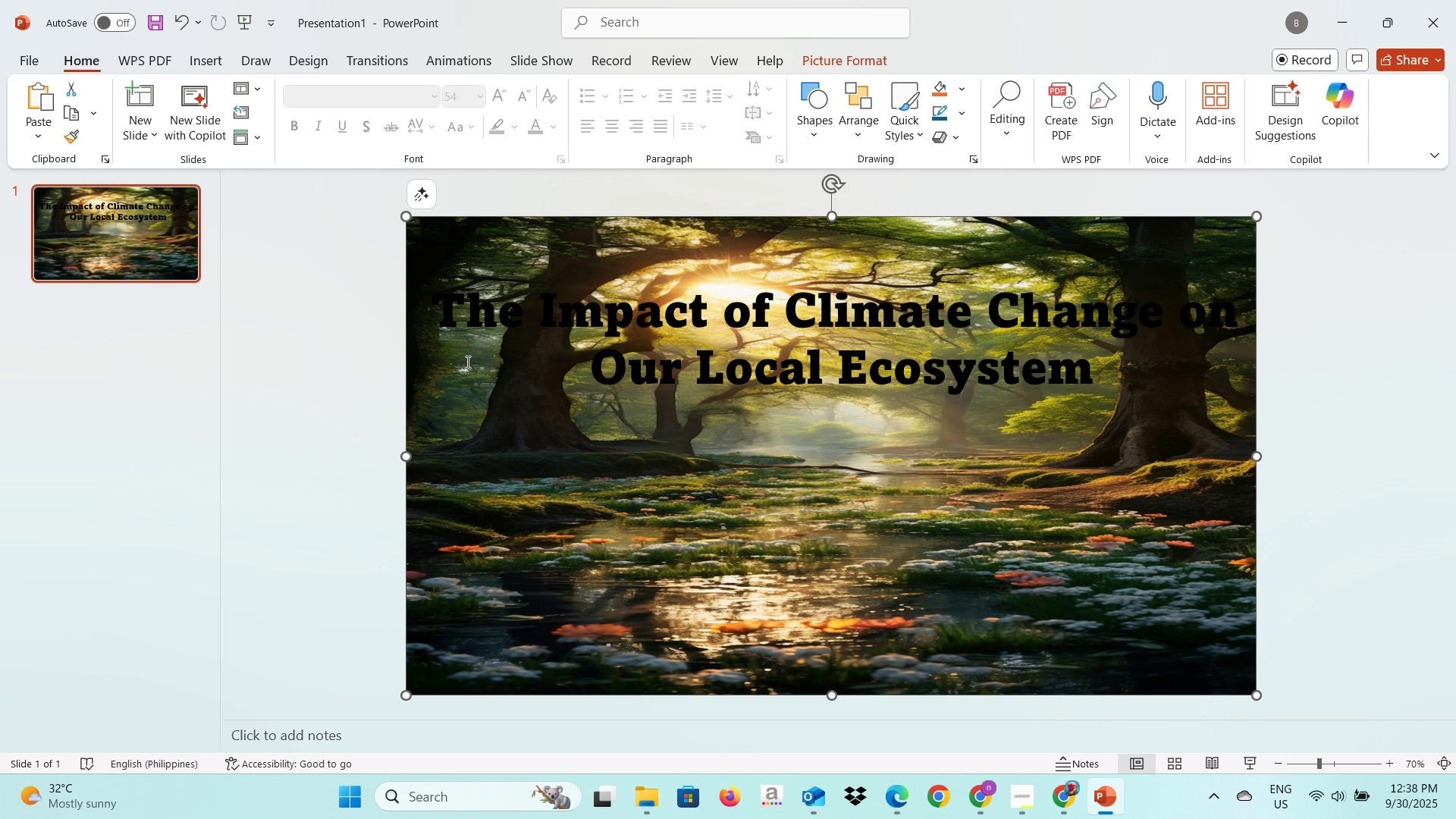 
left_click([491, 314])
 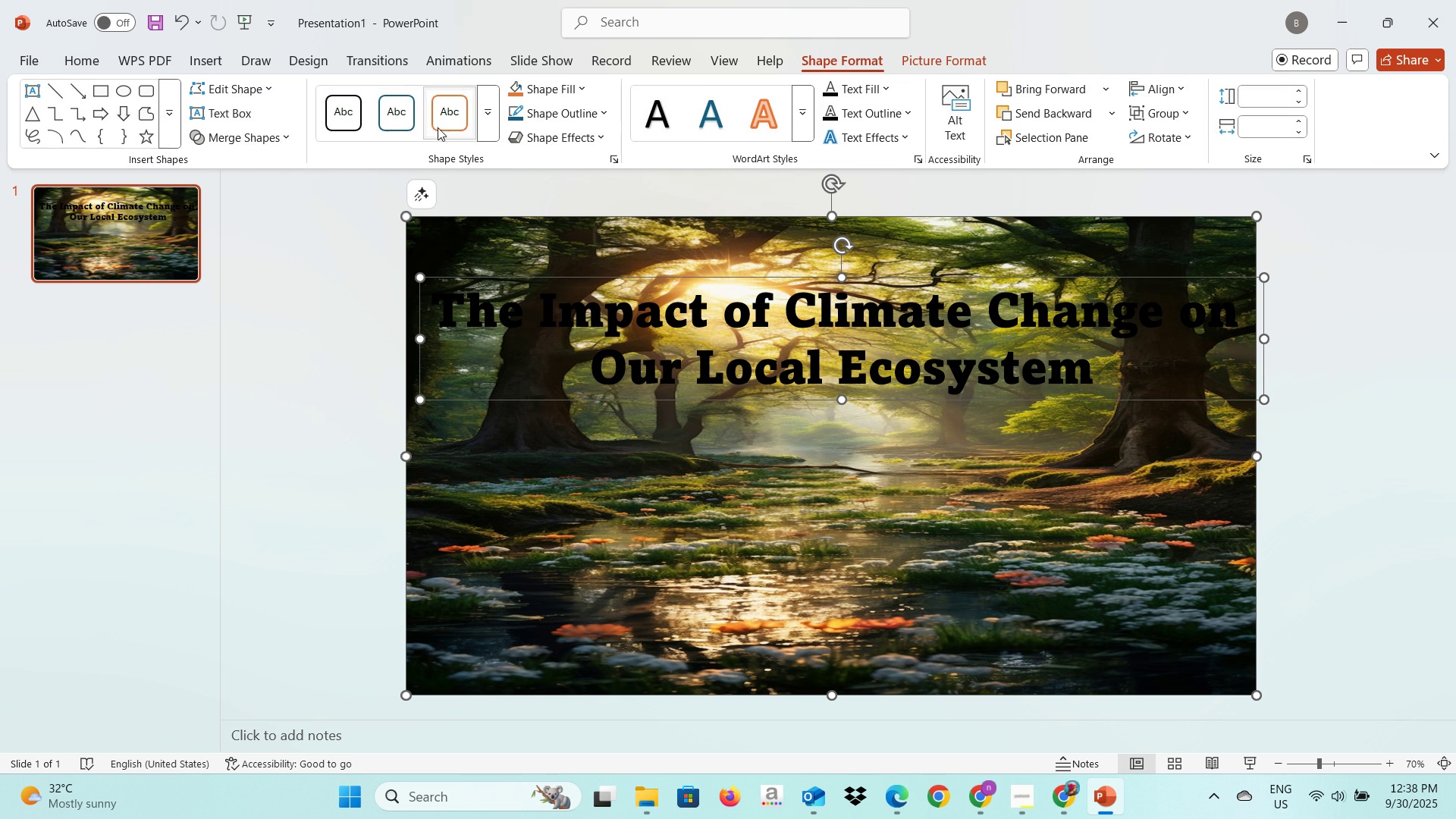 
left_click([246, 133])
 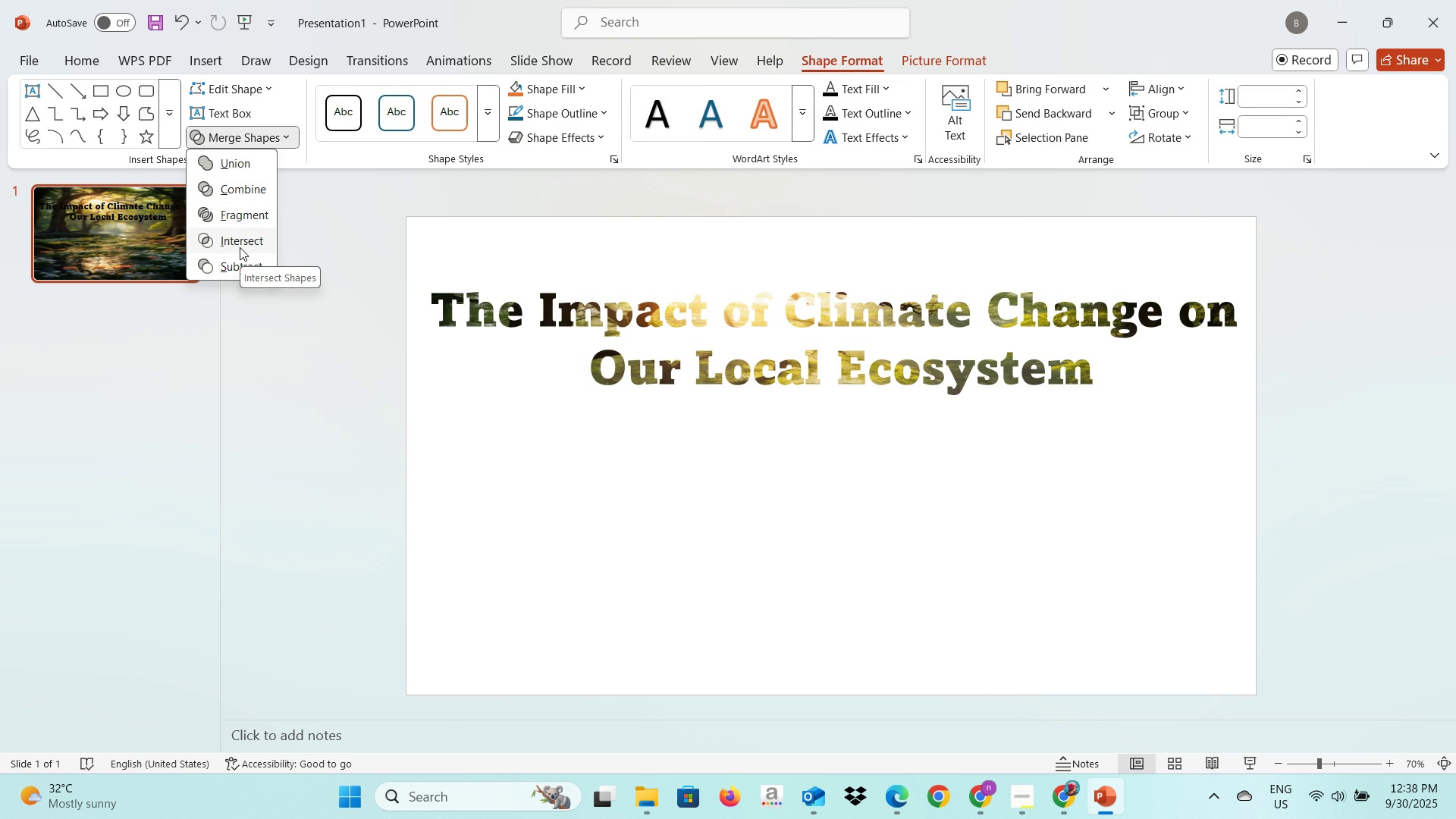 
wait(5.53)
 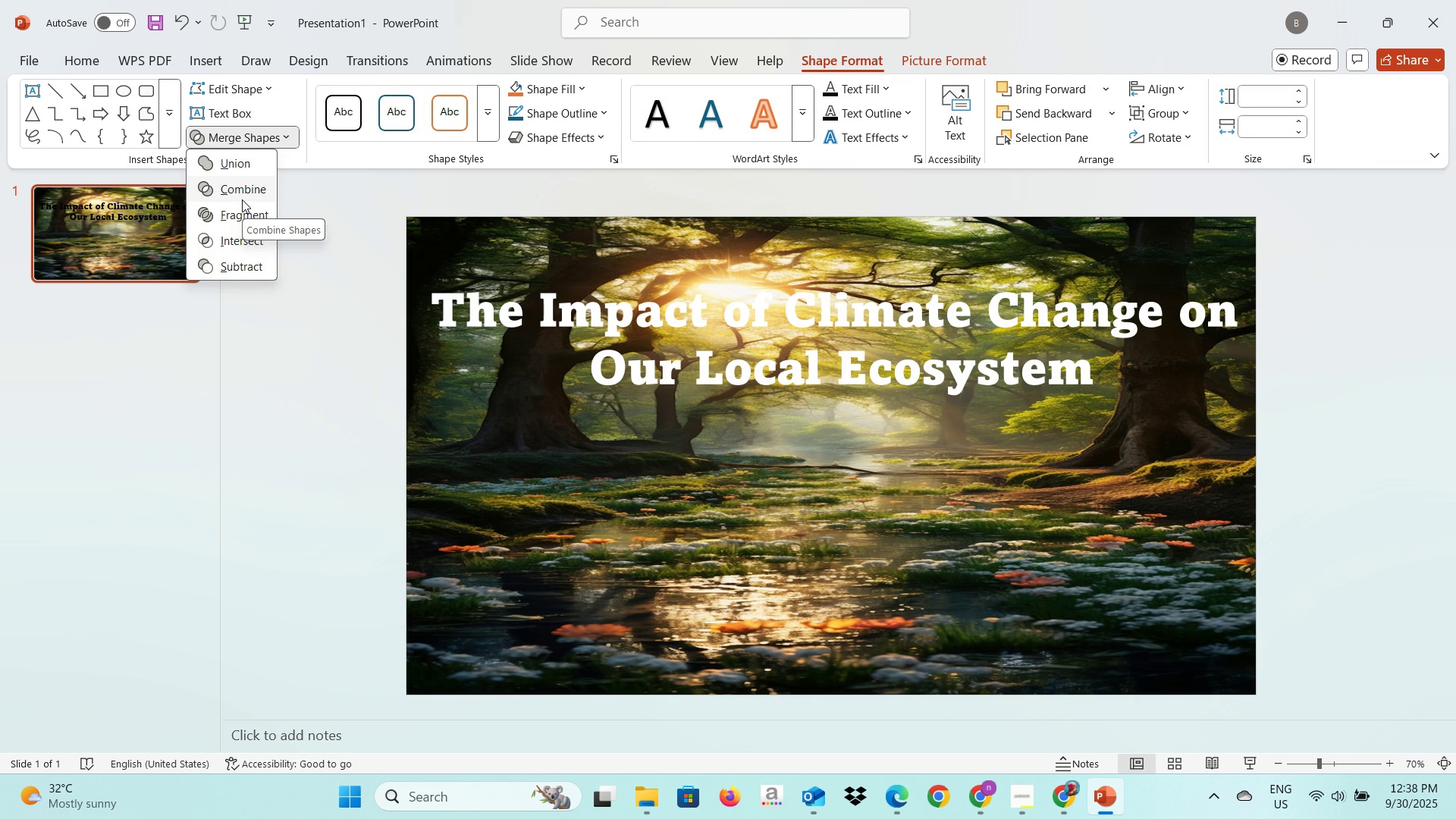 
left_click([240, 247])